 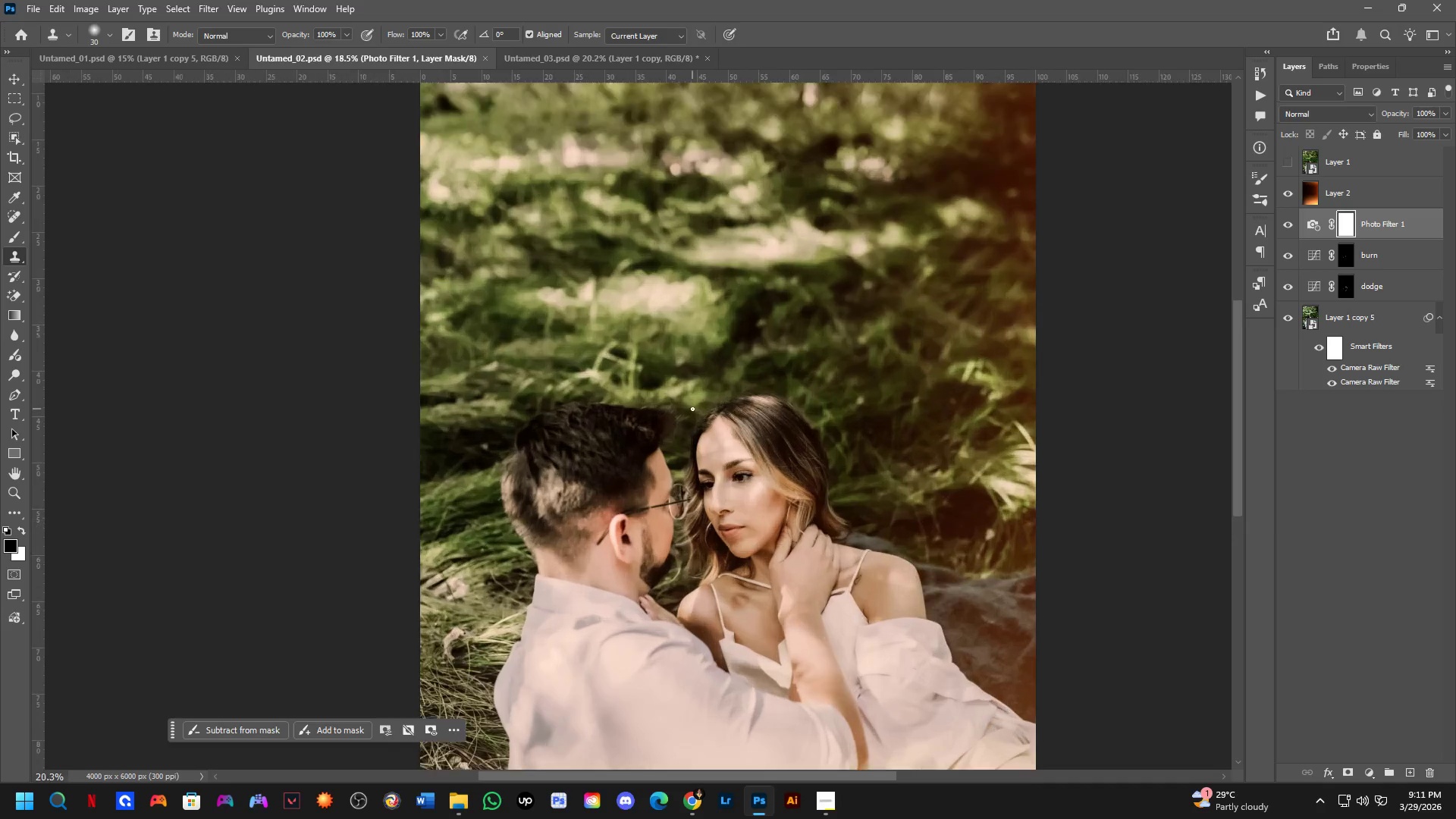 
left_click_drag(start_coordinate=[726, 402], to_coordinate=[727, 396])
 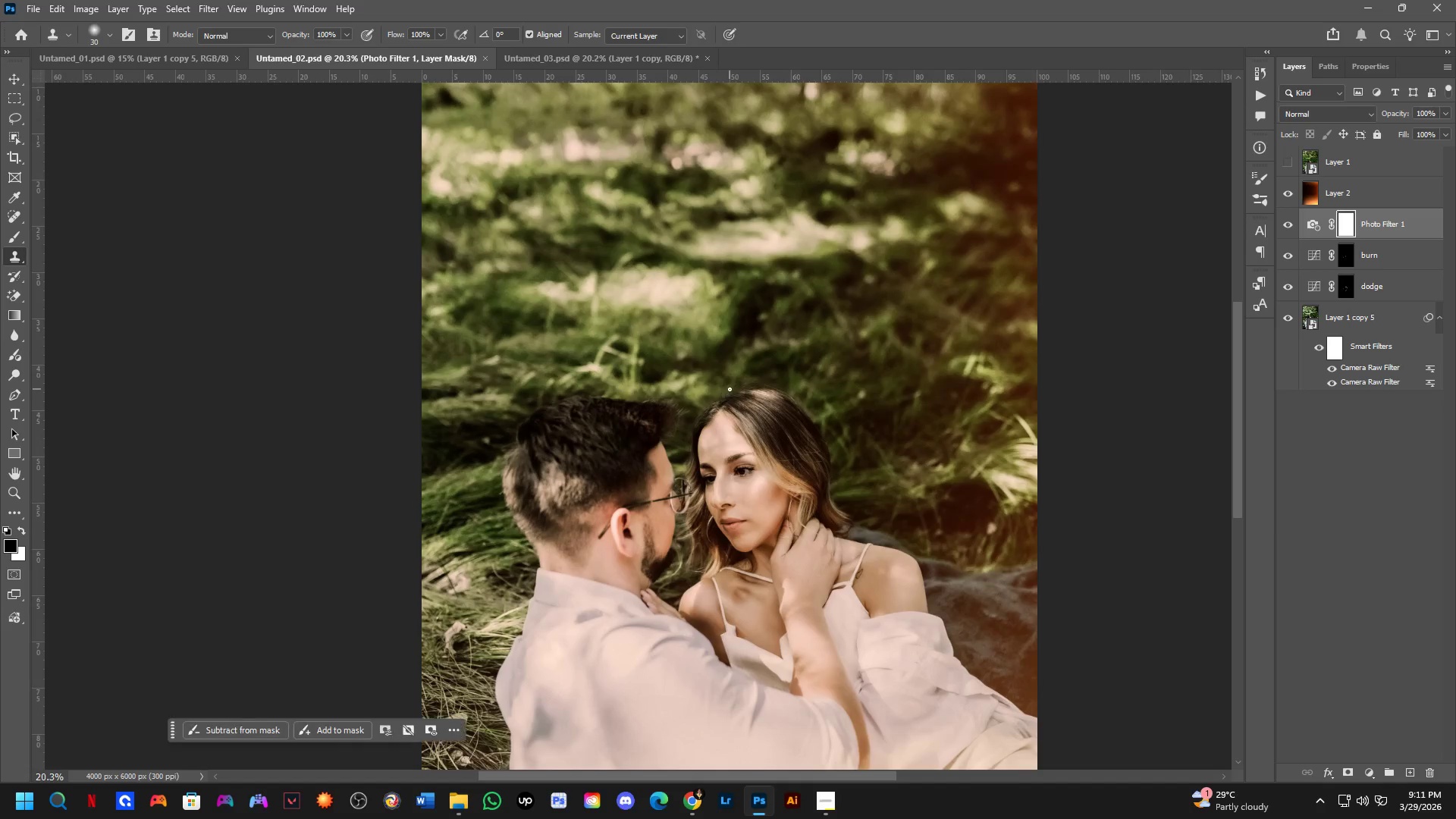 
scroll: coordinate [692, 409], scroll_direction: up, amount: 5.0
 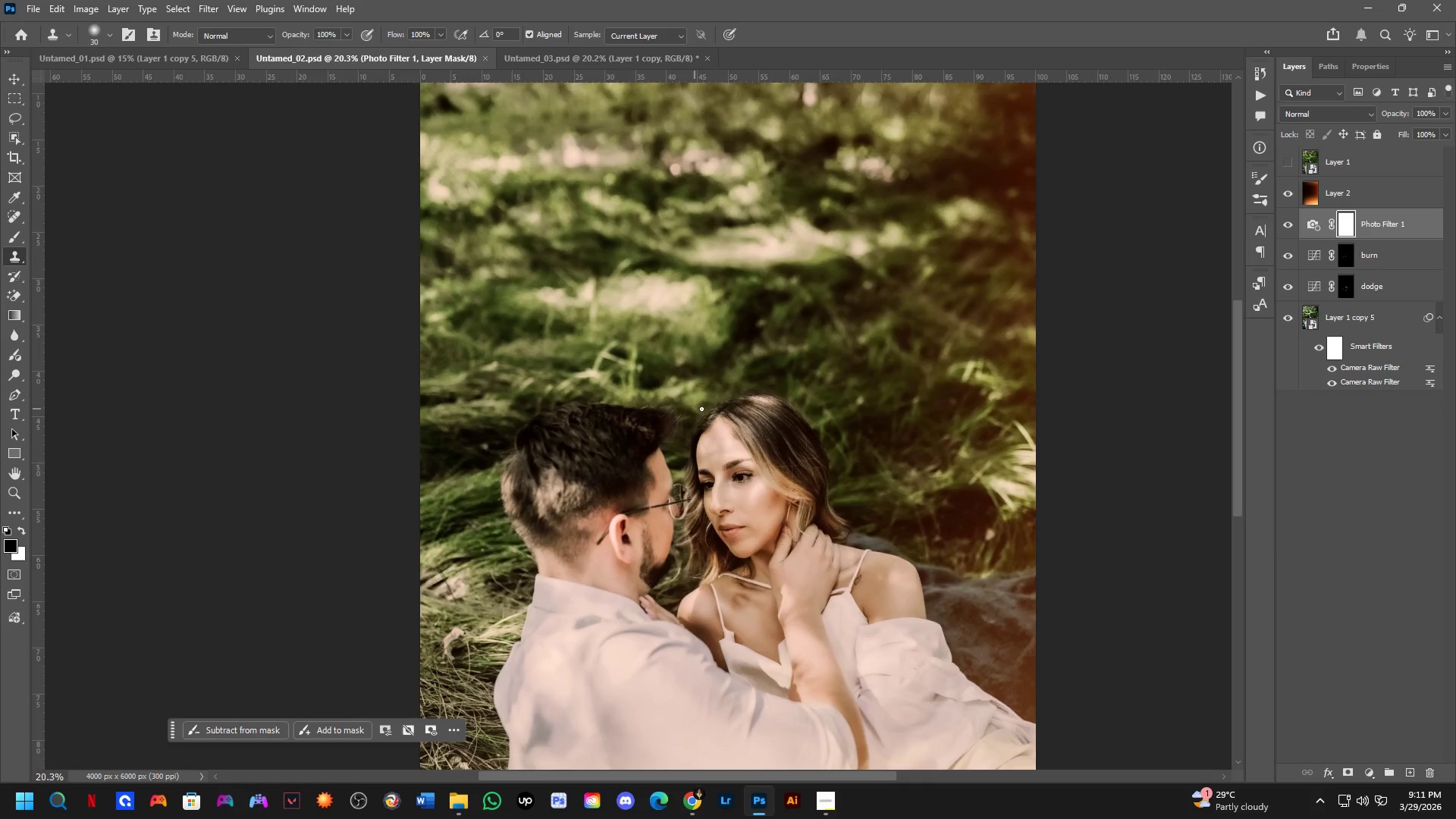 
hold_key(key=Space, duration=0.44)
 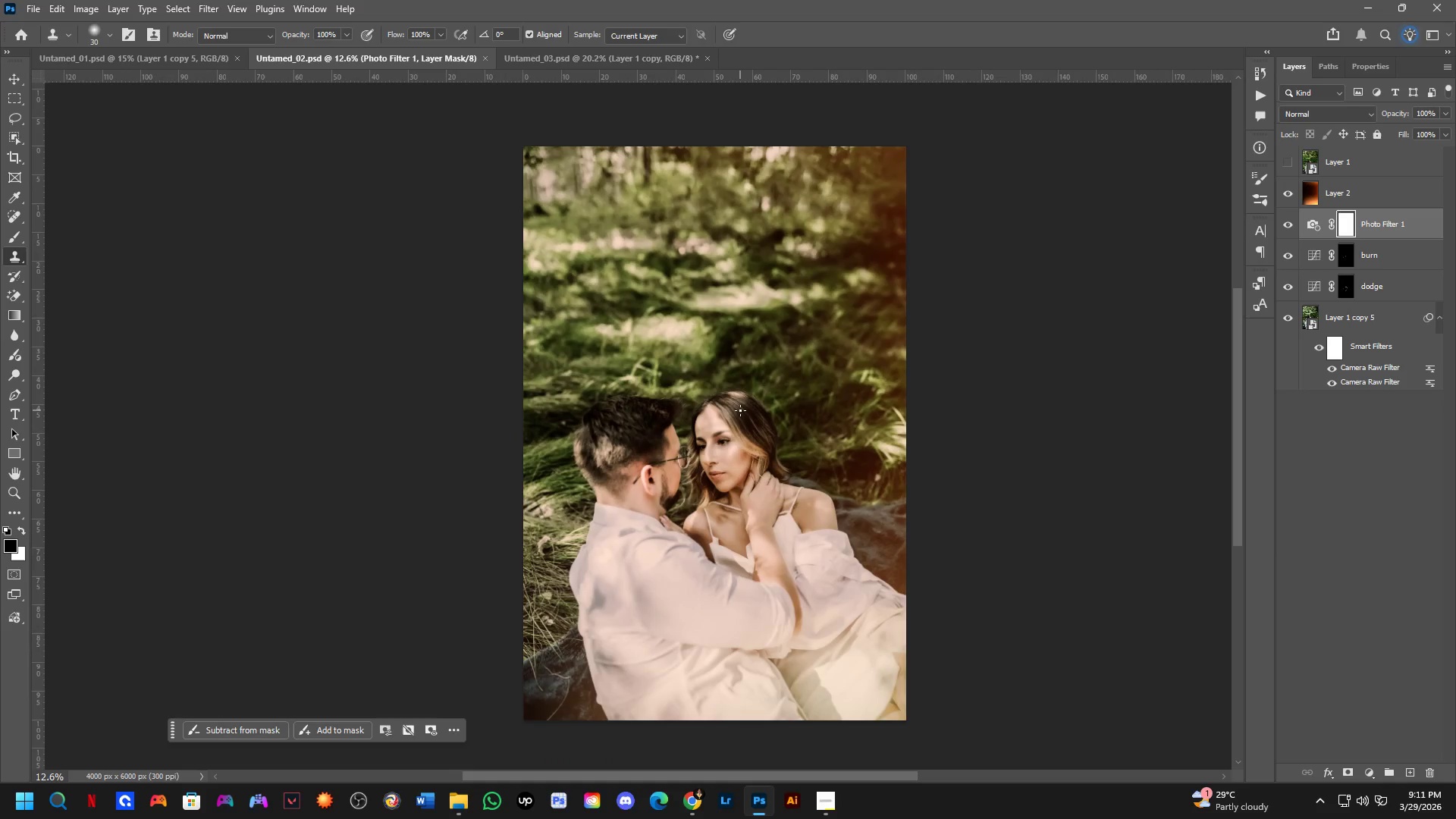 
left_click_drag(start_coordinate=[745, 424], to_coordinate=[735, 429])
 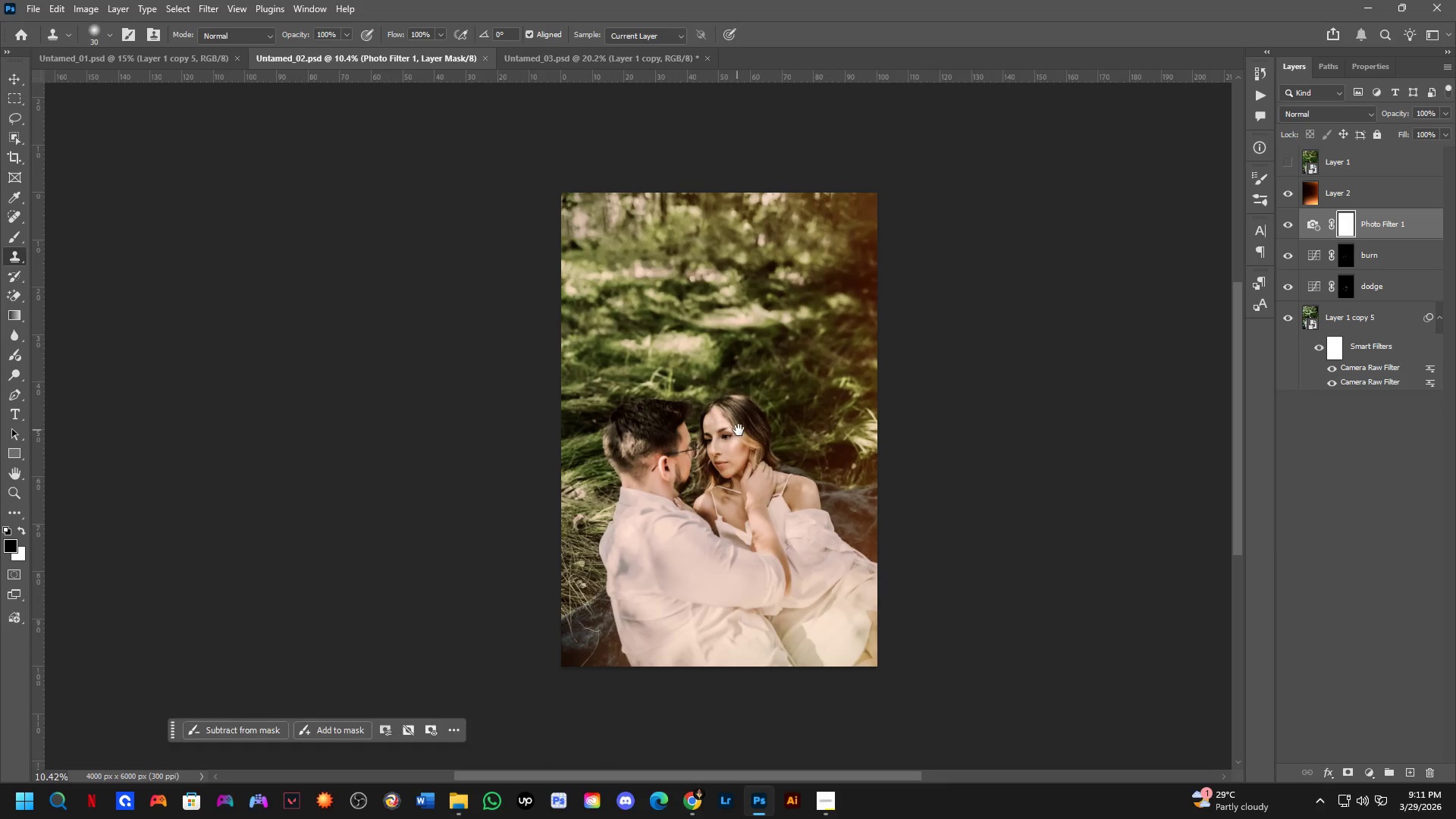 
scroll: coordinate [730, 389], scroll_direction: down, amount: 7.0
 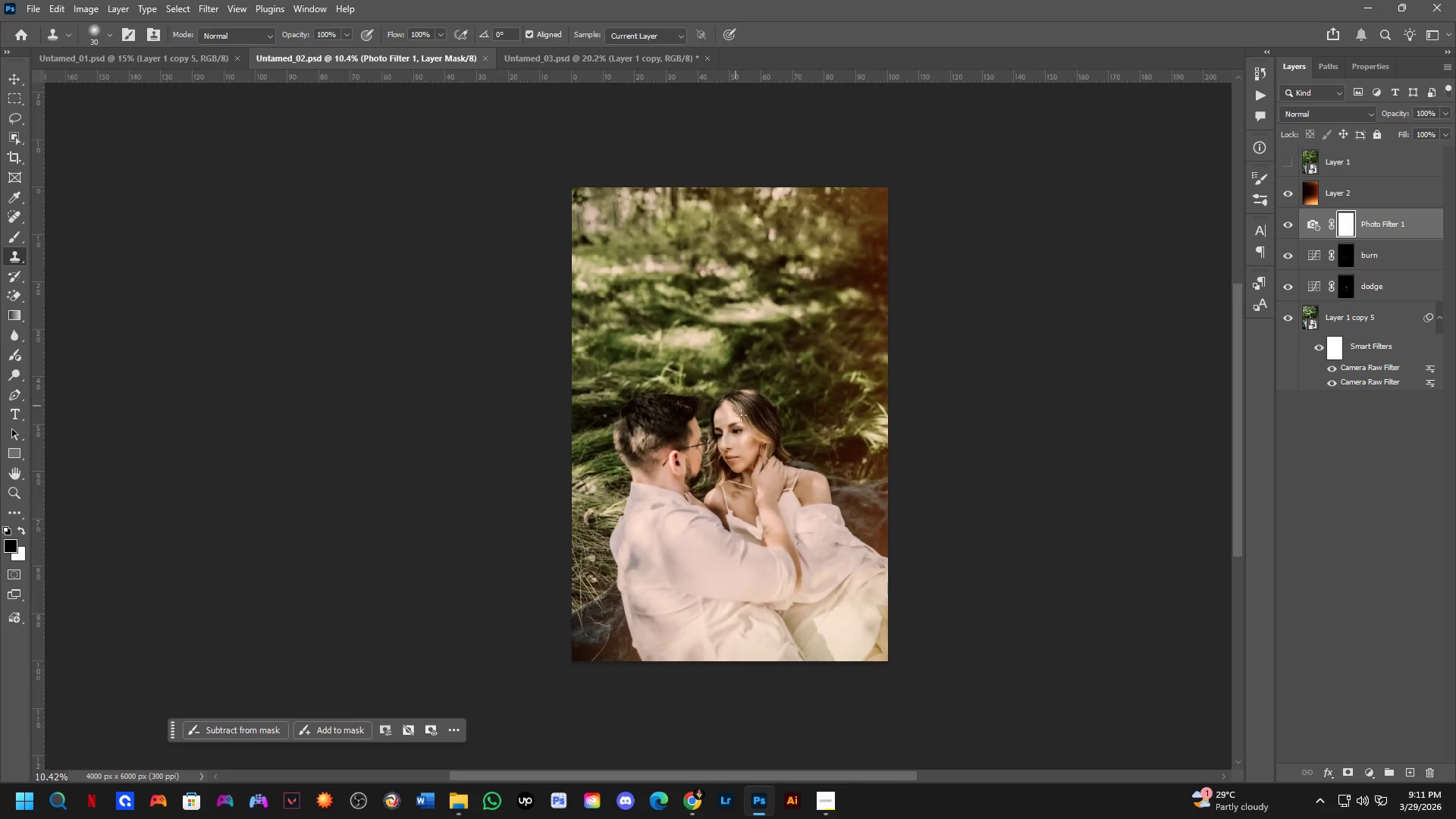 
hold_key(key=Space, duration=0.84)
 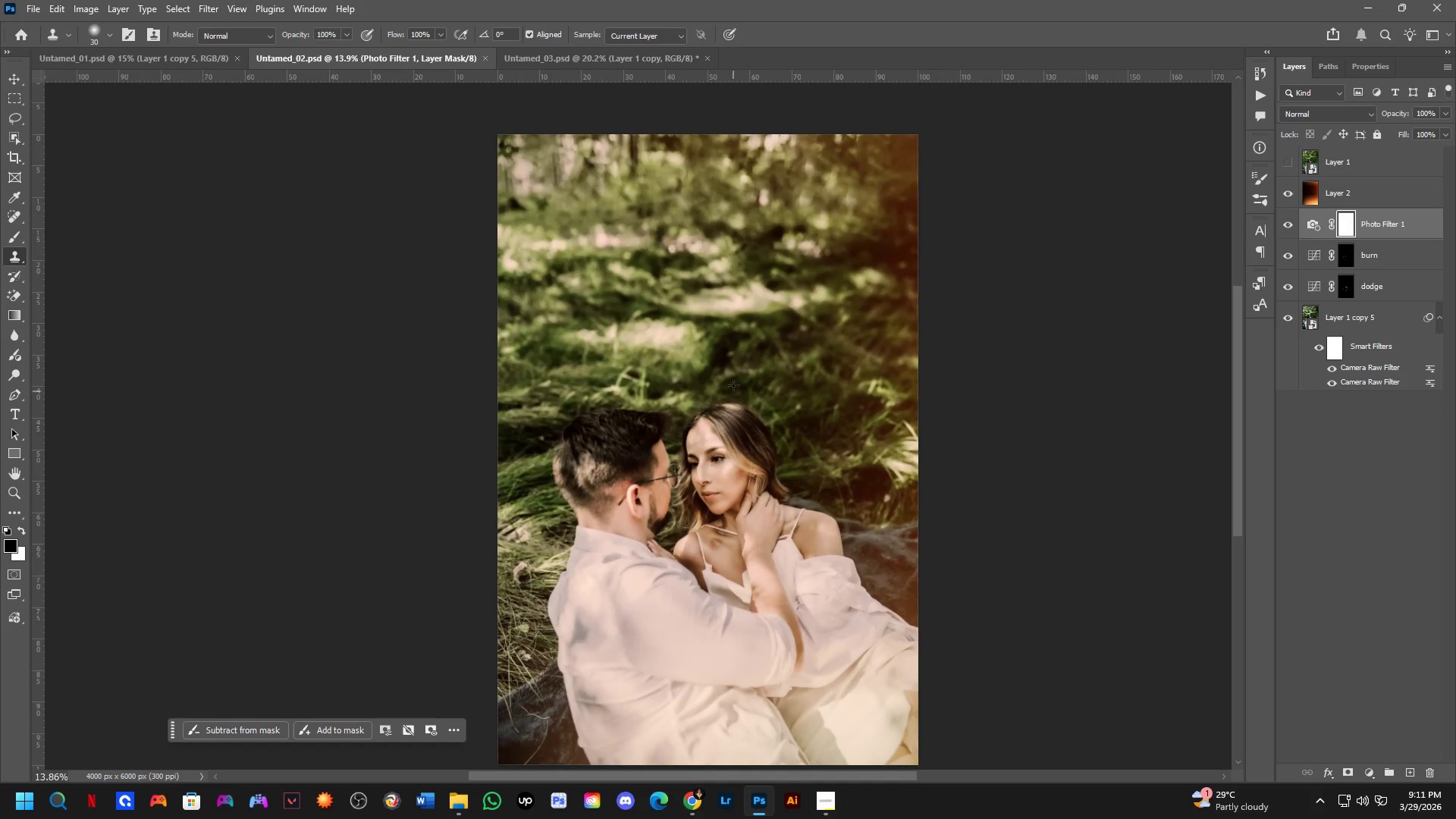 
left_click_drag(start_coordinate=[740, 410], to_coordinate=[736, 423])
 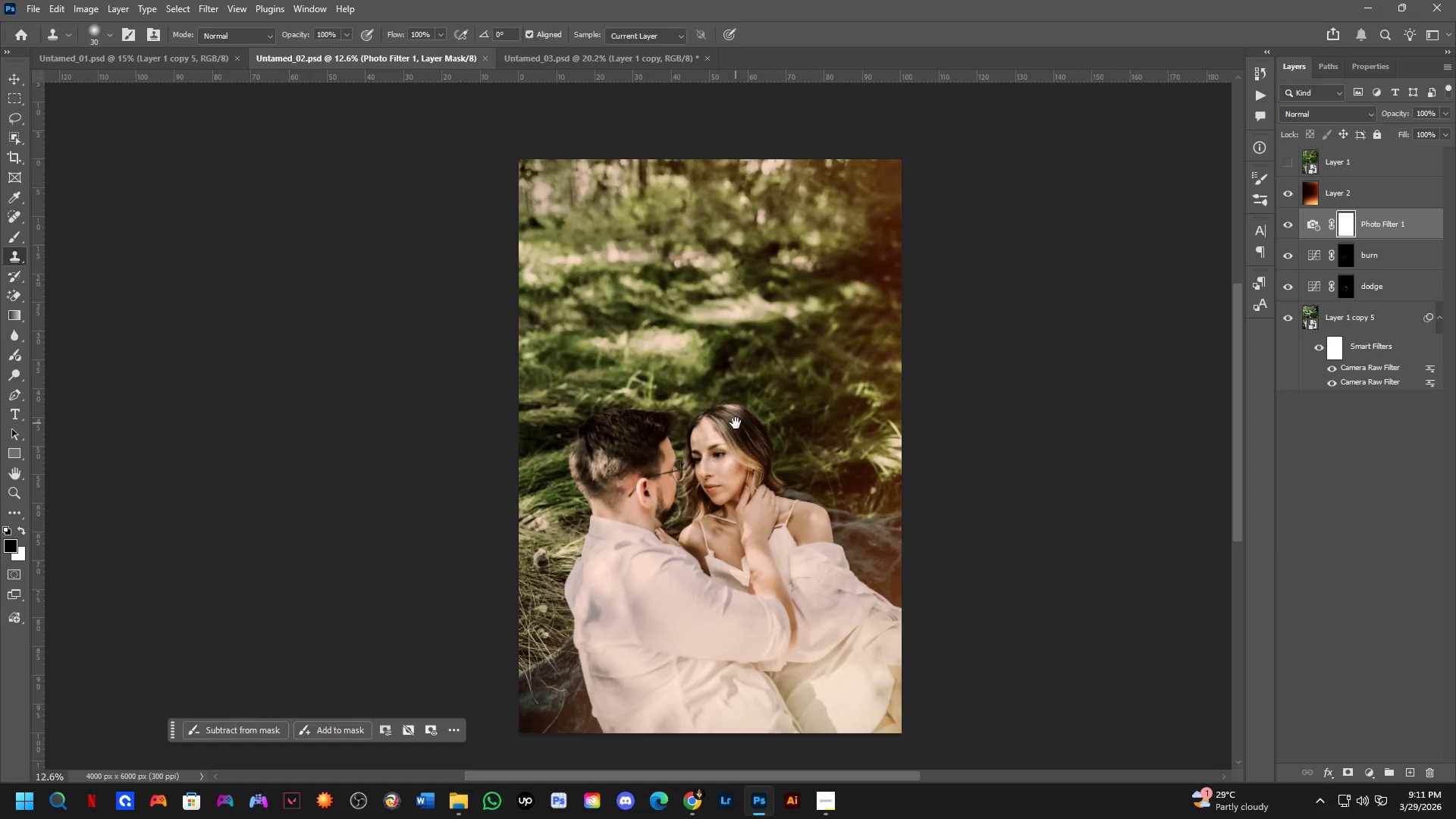 
scroll: coordinate [740, 410], scroll_direction: up, amount: 2.0
 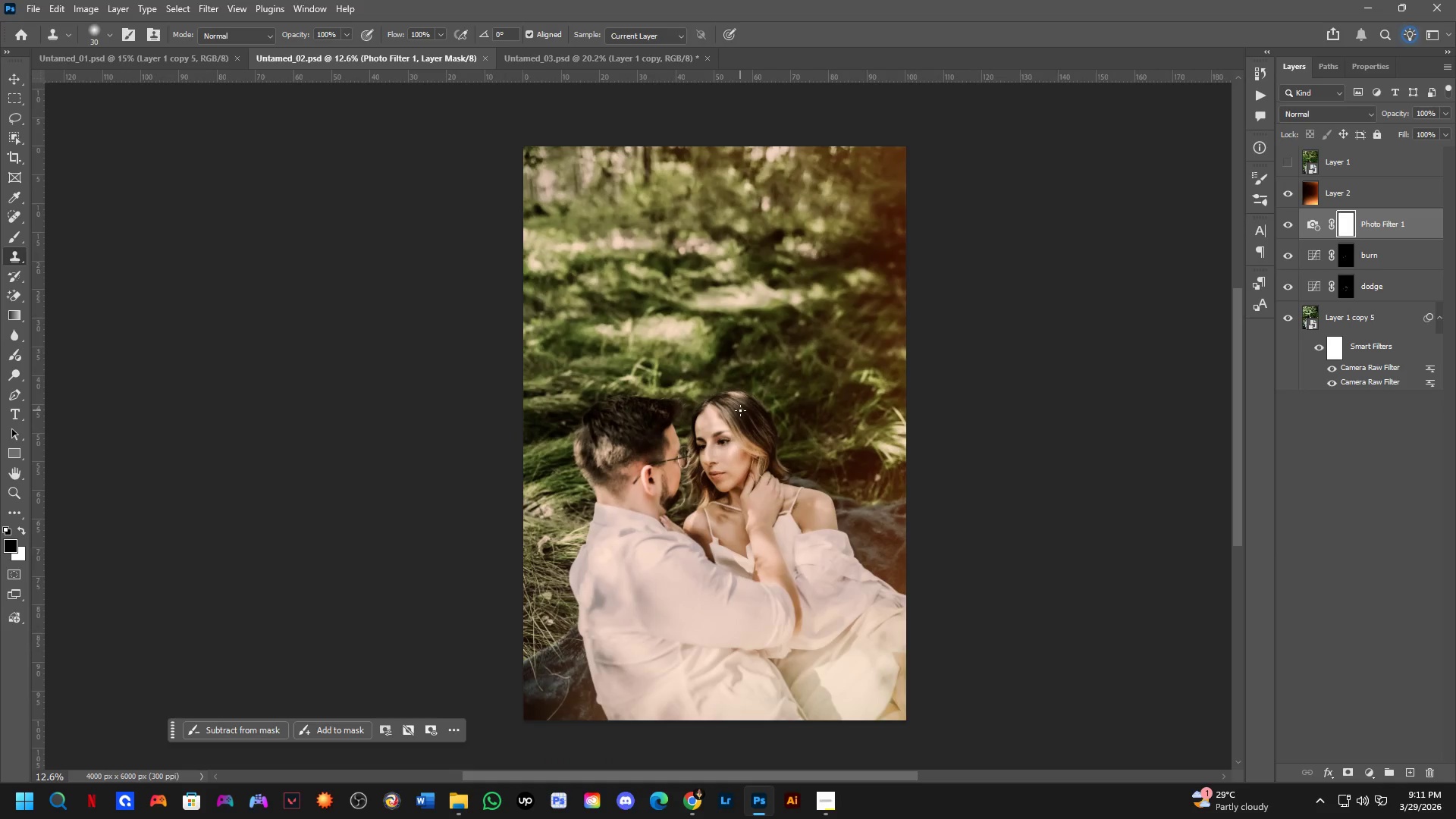 
hold_key(key=Space, duration=1.36)
 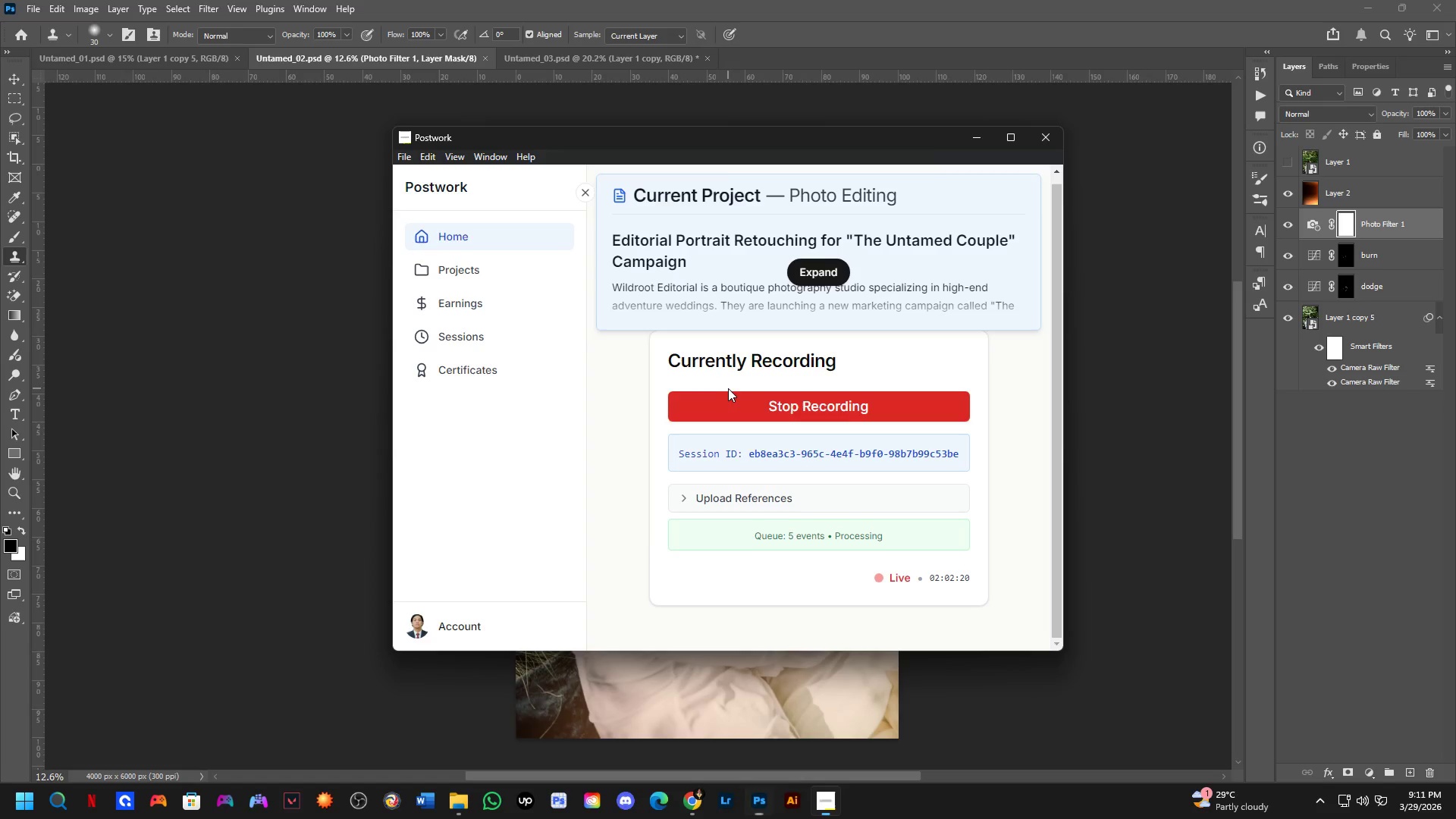 
left_click_drag(start_coordinate=[735, 389], to_coordinate=[732, 397])
 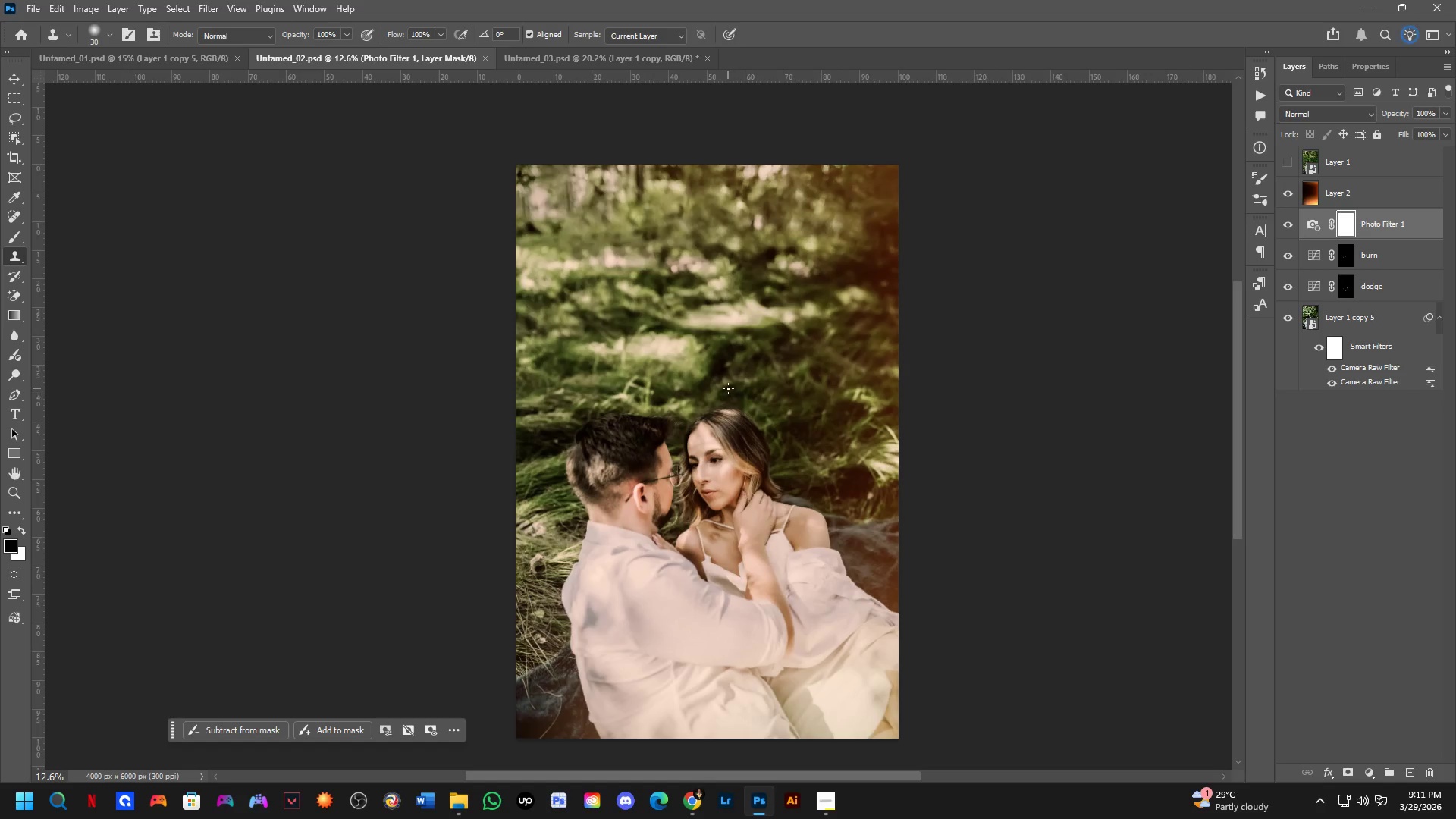 
scroll: coordinate [733, 382], scroll_direction: none, amount: 0.0
 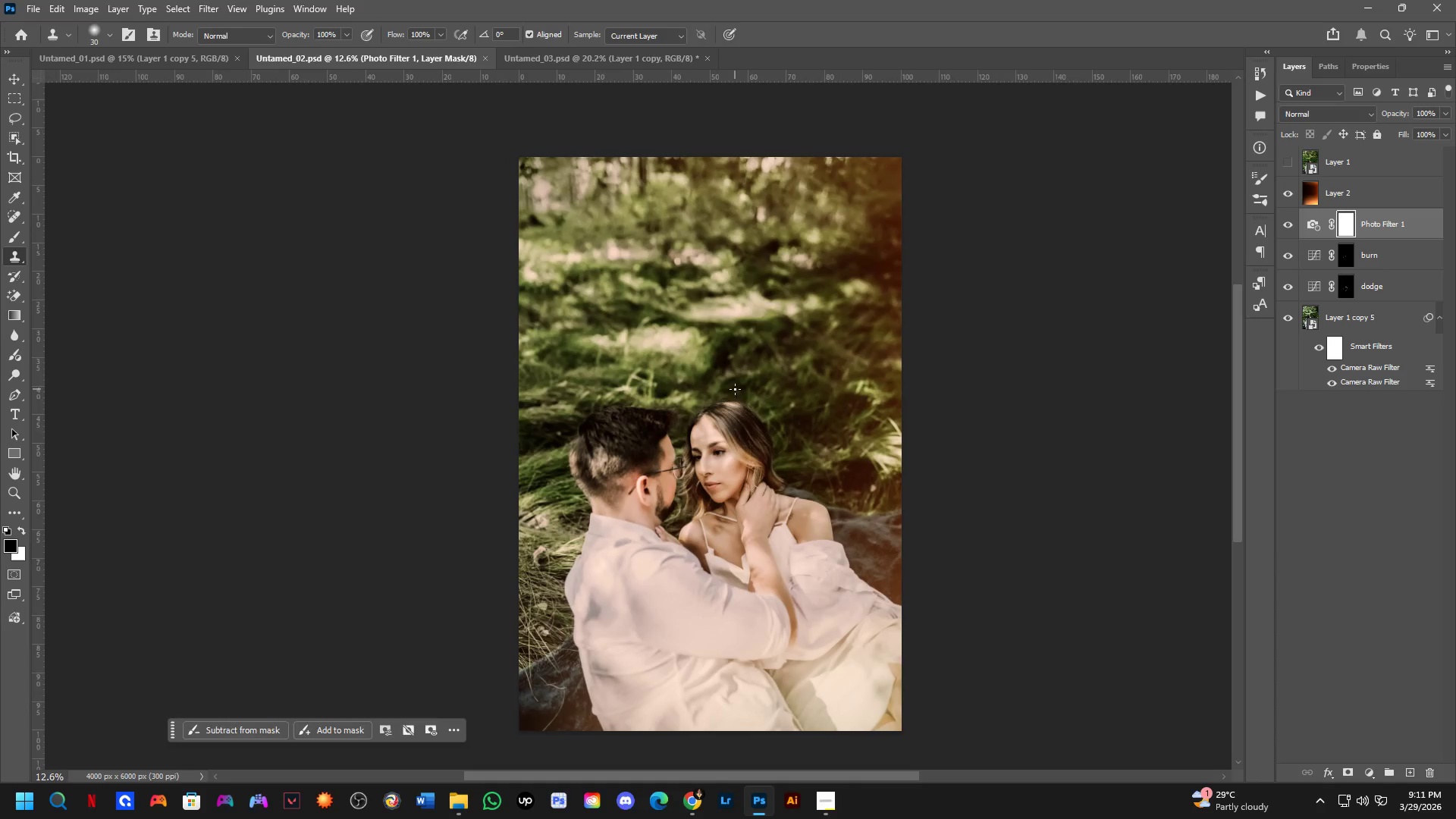 
key(Alt+AltLeft)
 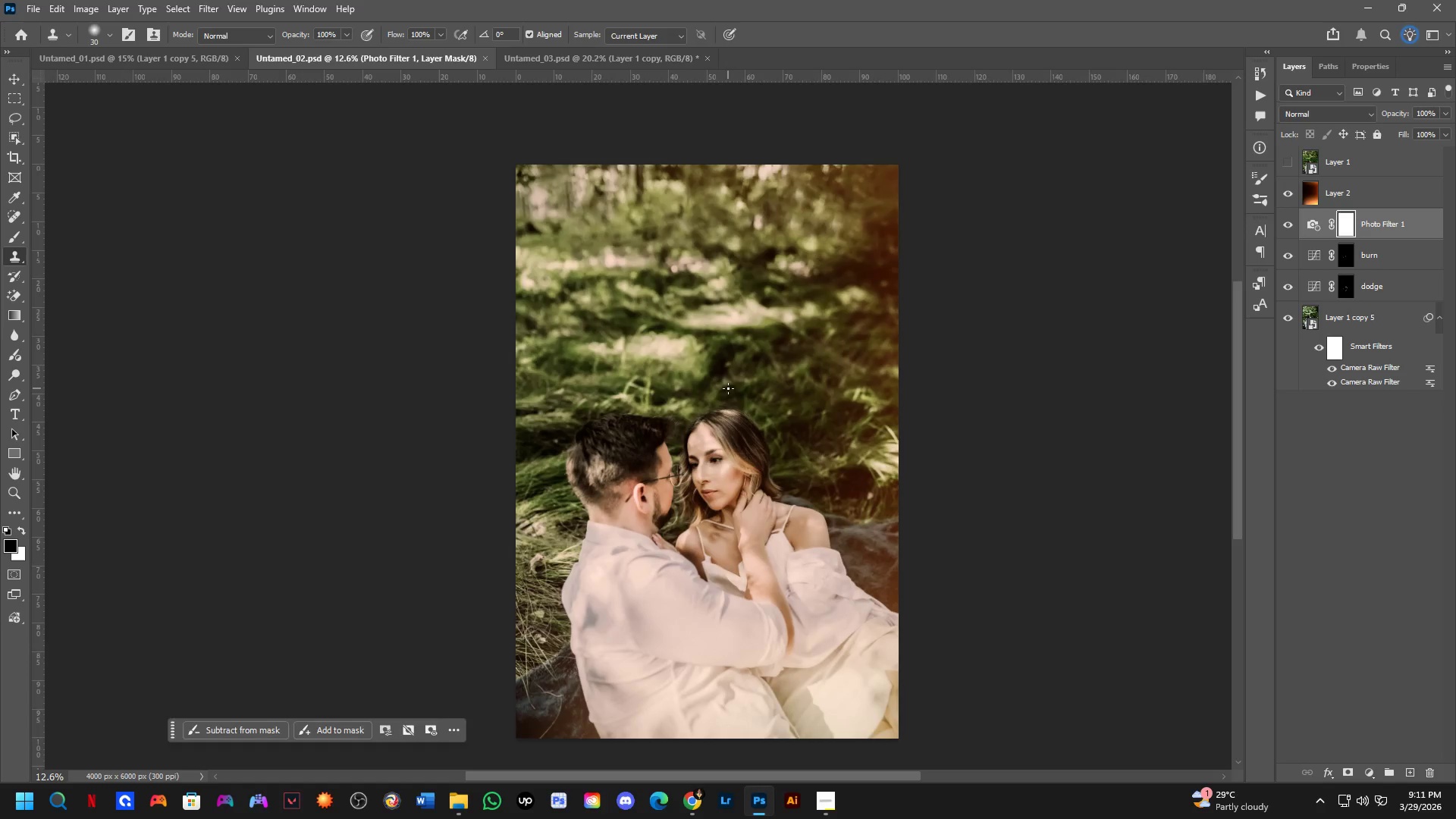 
key(Alt+Tab)